 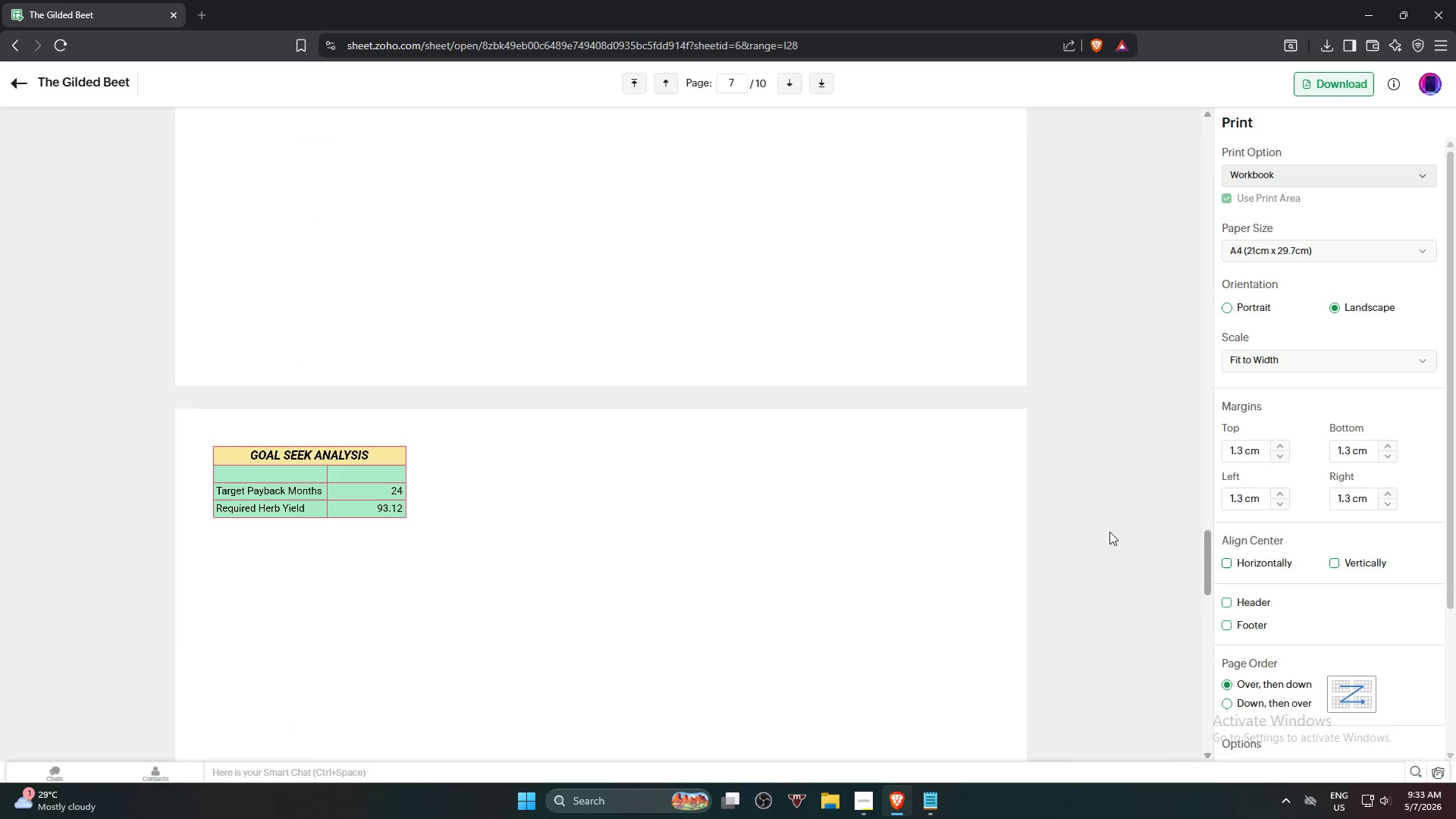 
left_click_drag(start_coordinate=[1207, 554], to_coordinate=[1181, 723])
 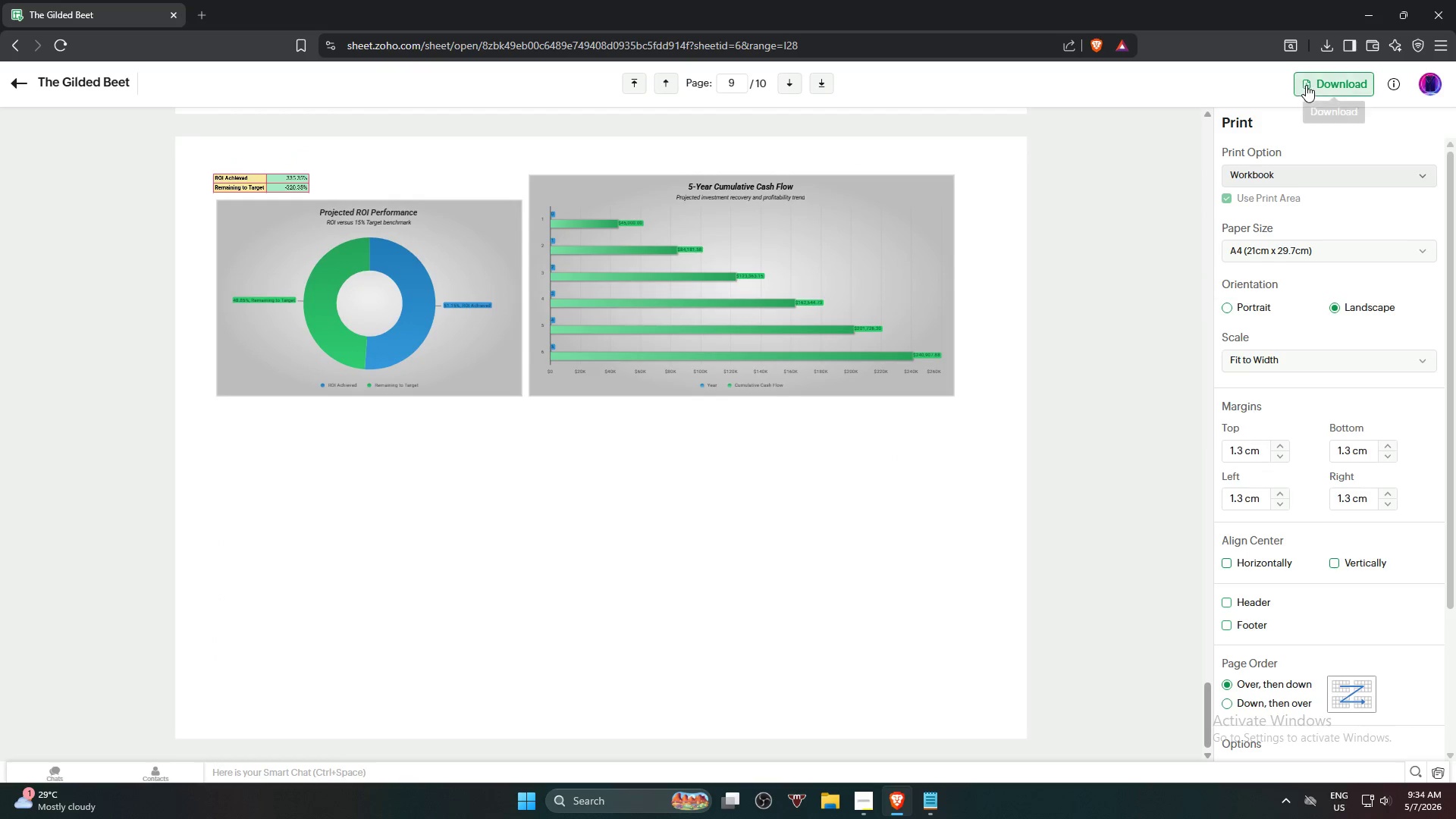 
left_click([1307, 85])
 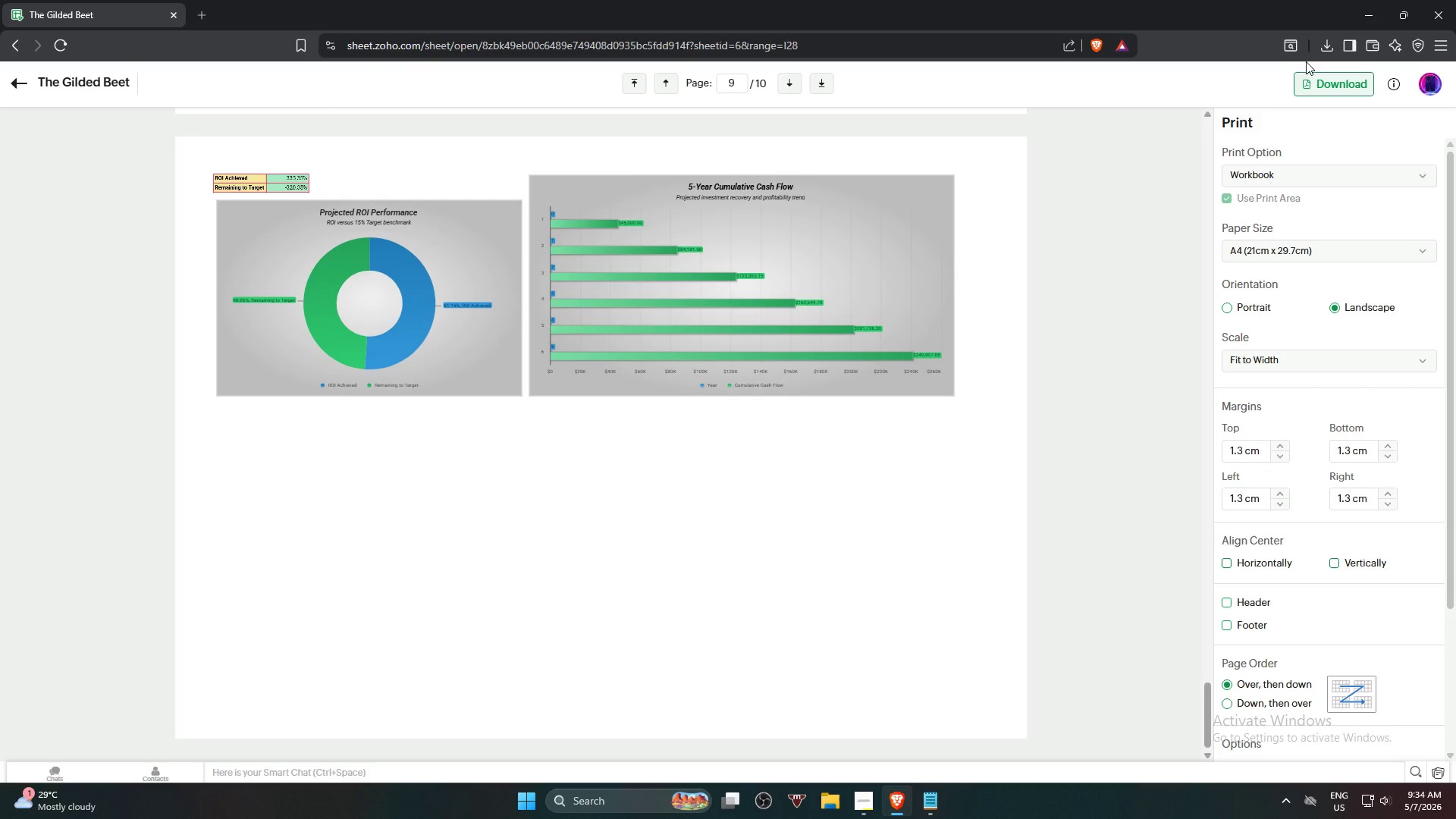 
wait(10.91)
 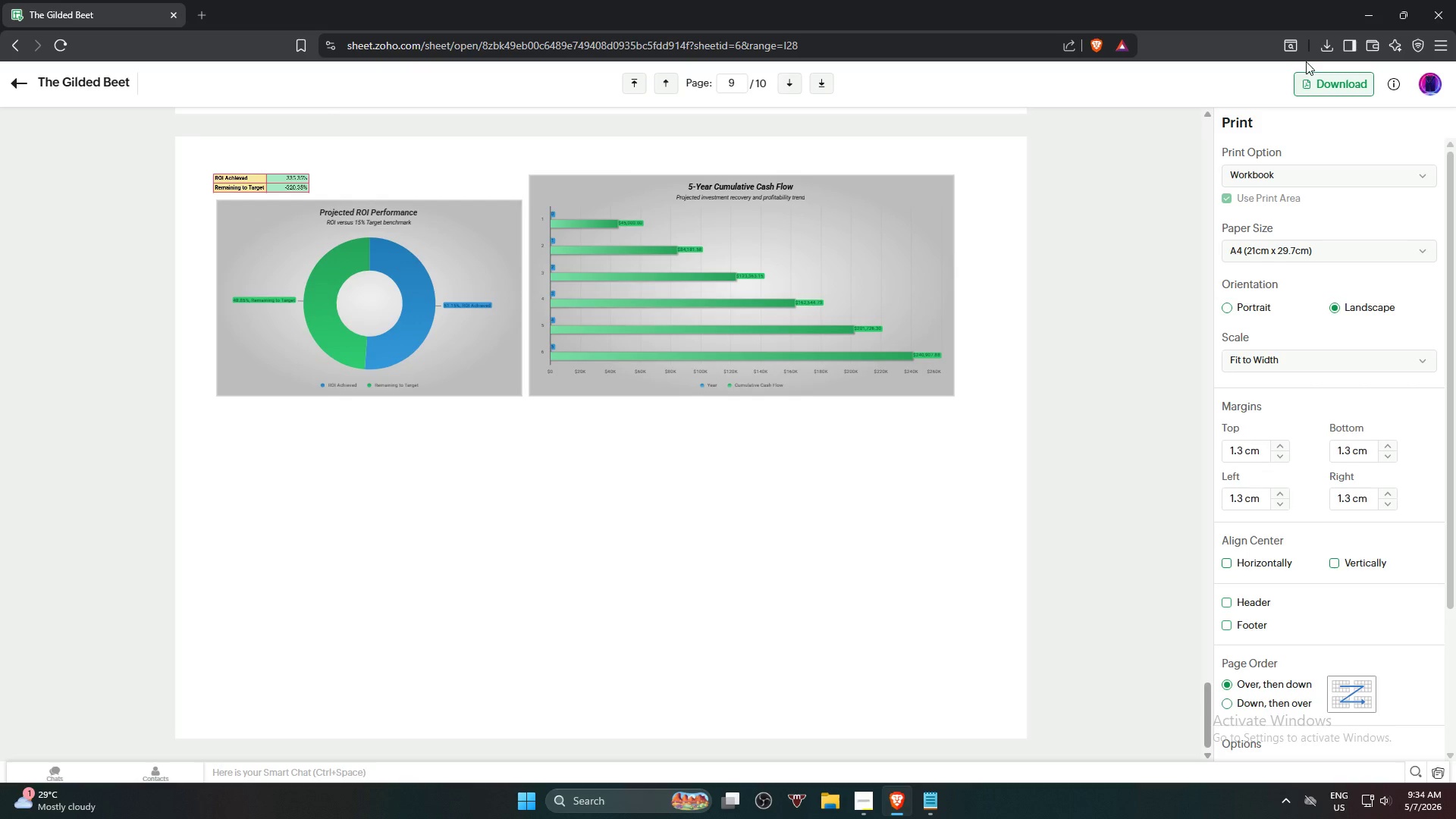 
left_click([21, 84])
 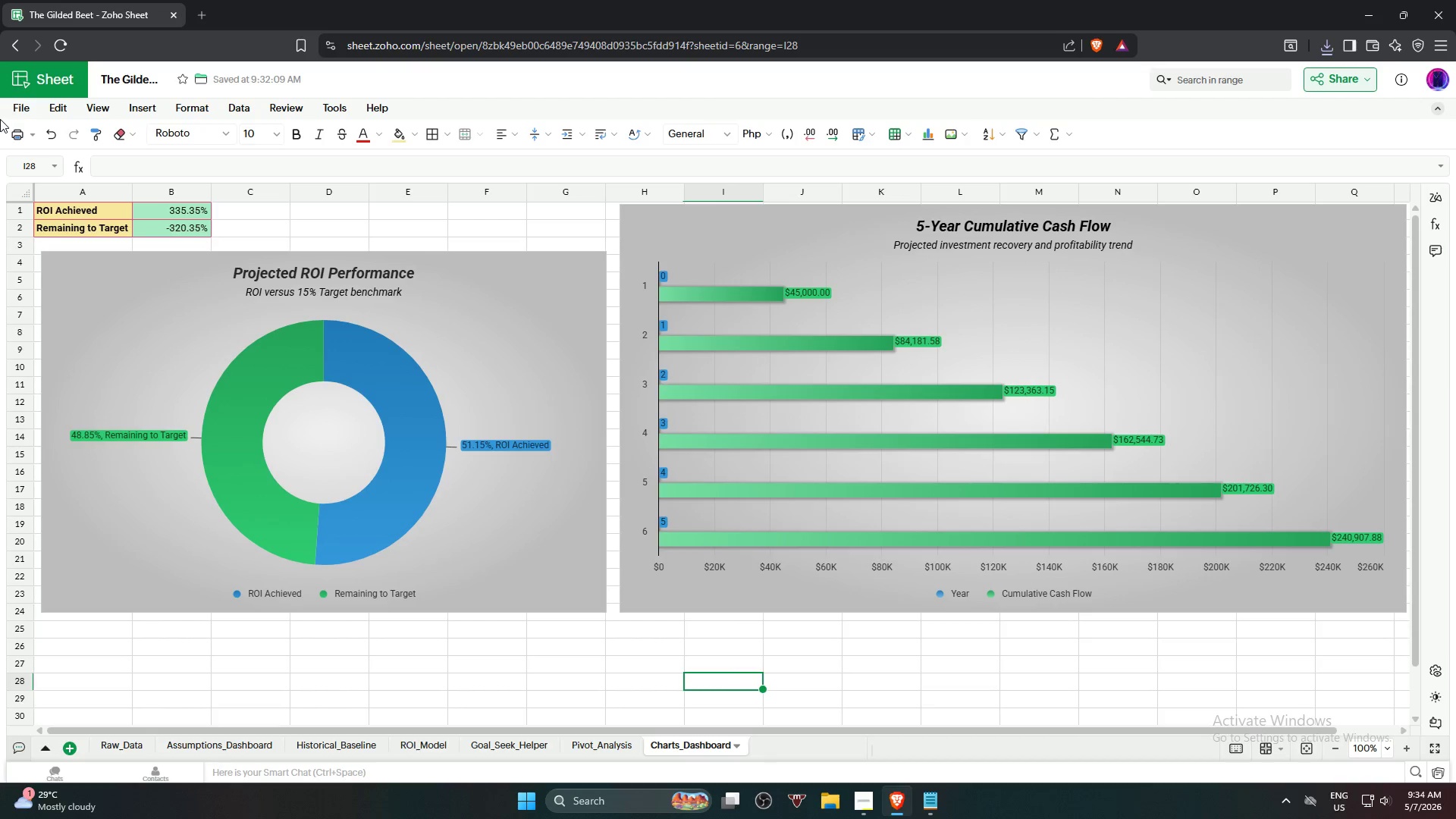 
left_click([14, 111])
 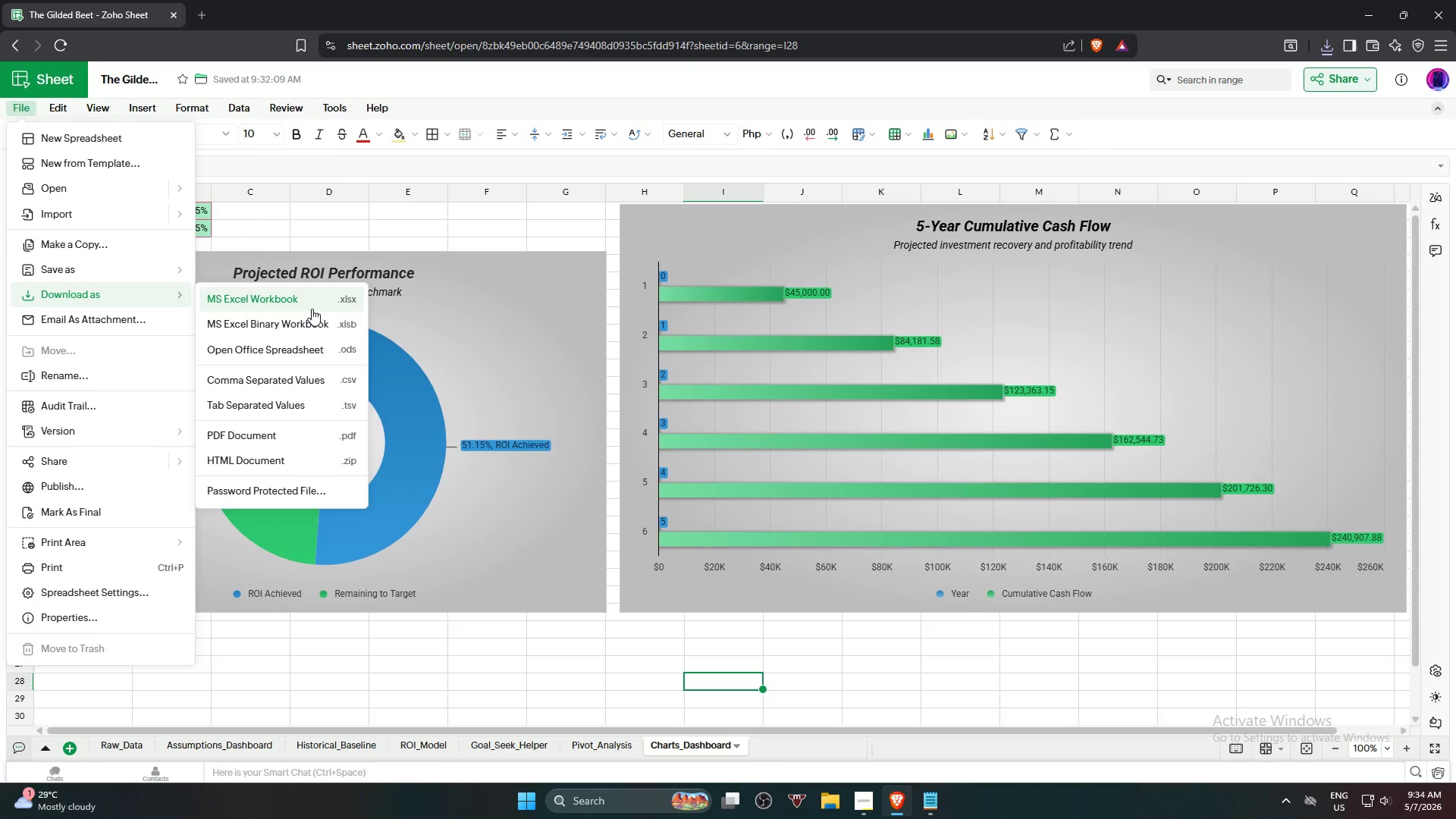 
wait(7.59)
 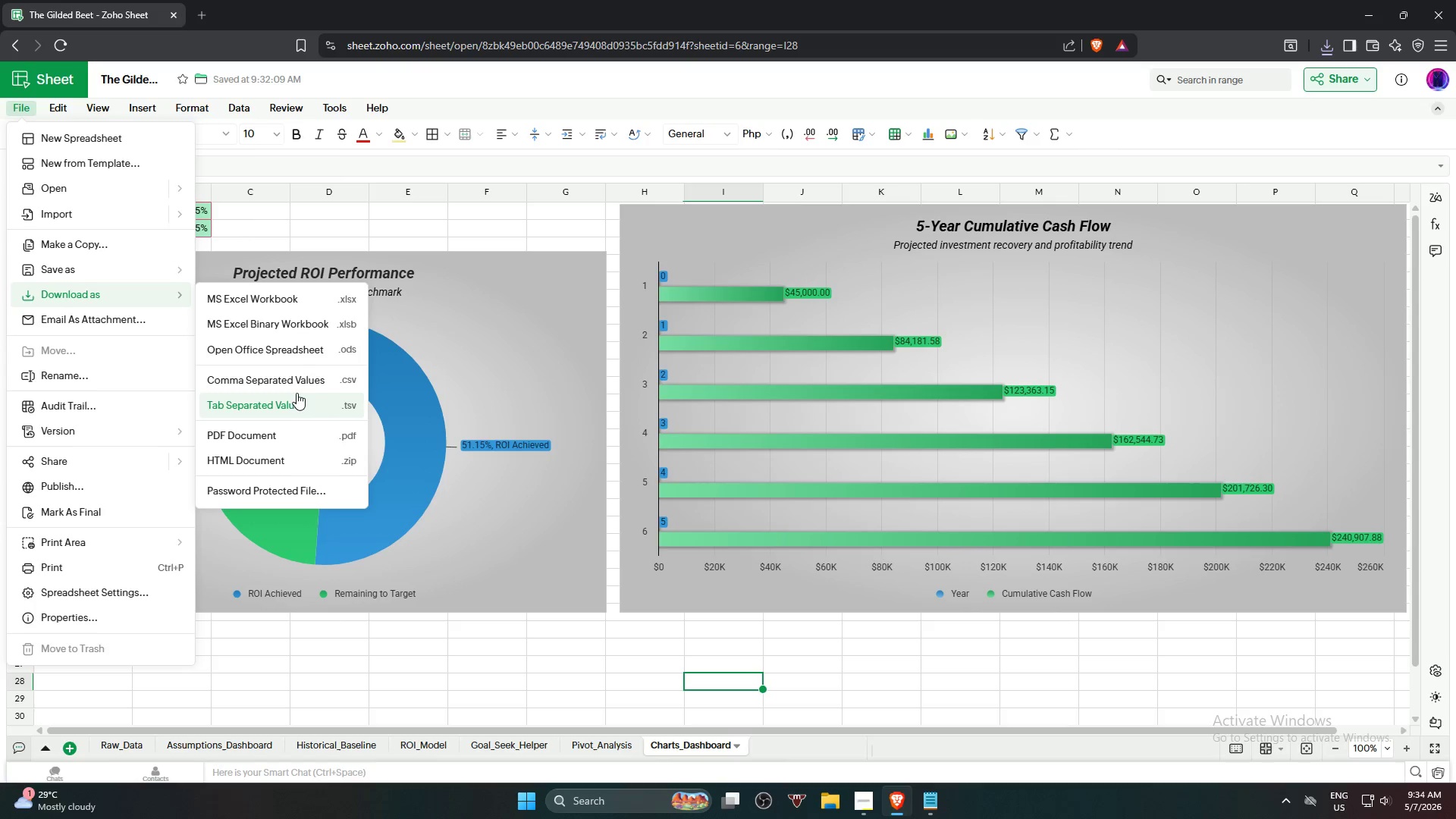 
left_click([312, 297])
 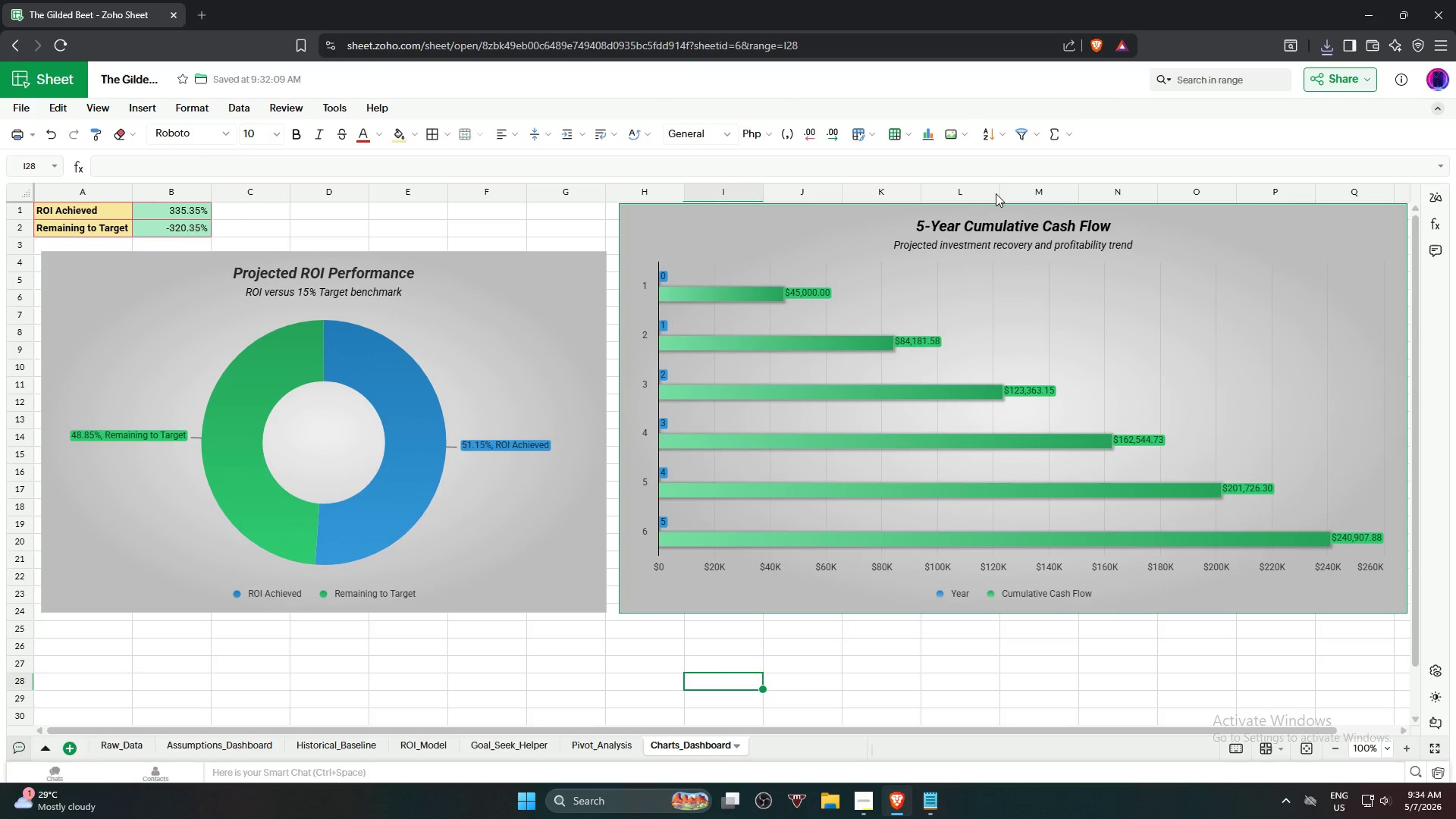 
left_click([1323, 49])
 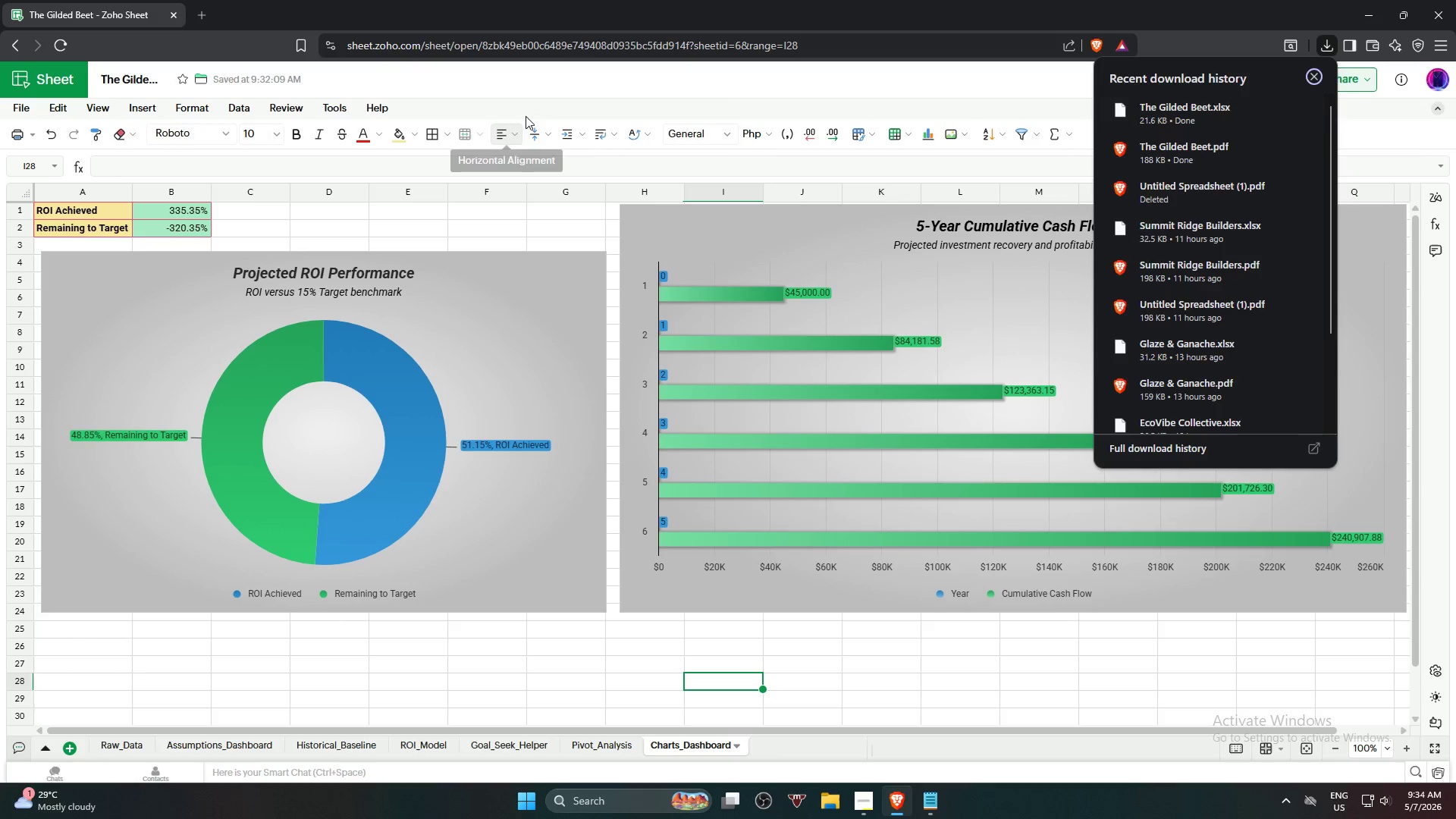 
left_click([1363, 80])
 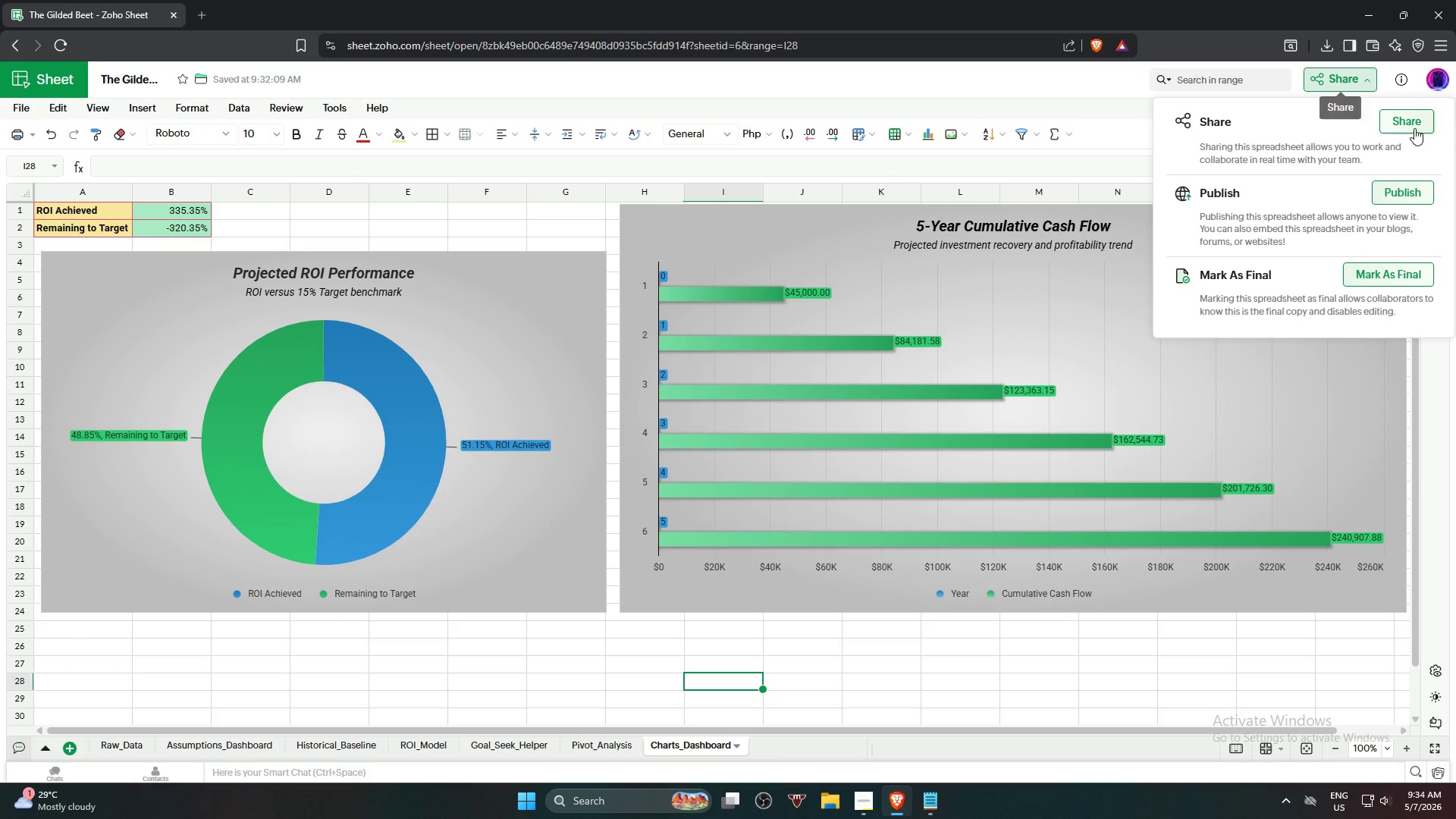 
left_click([1414, 127])
 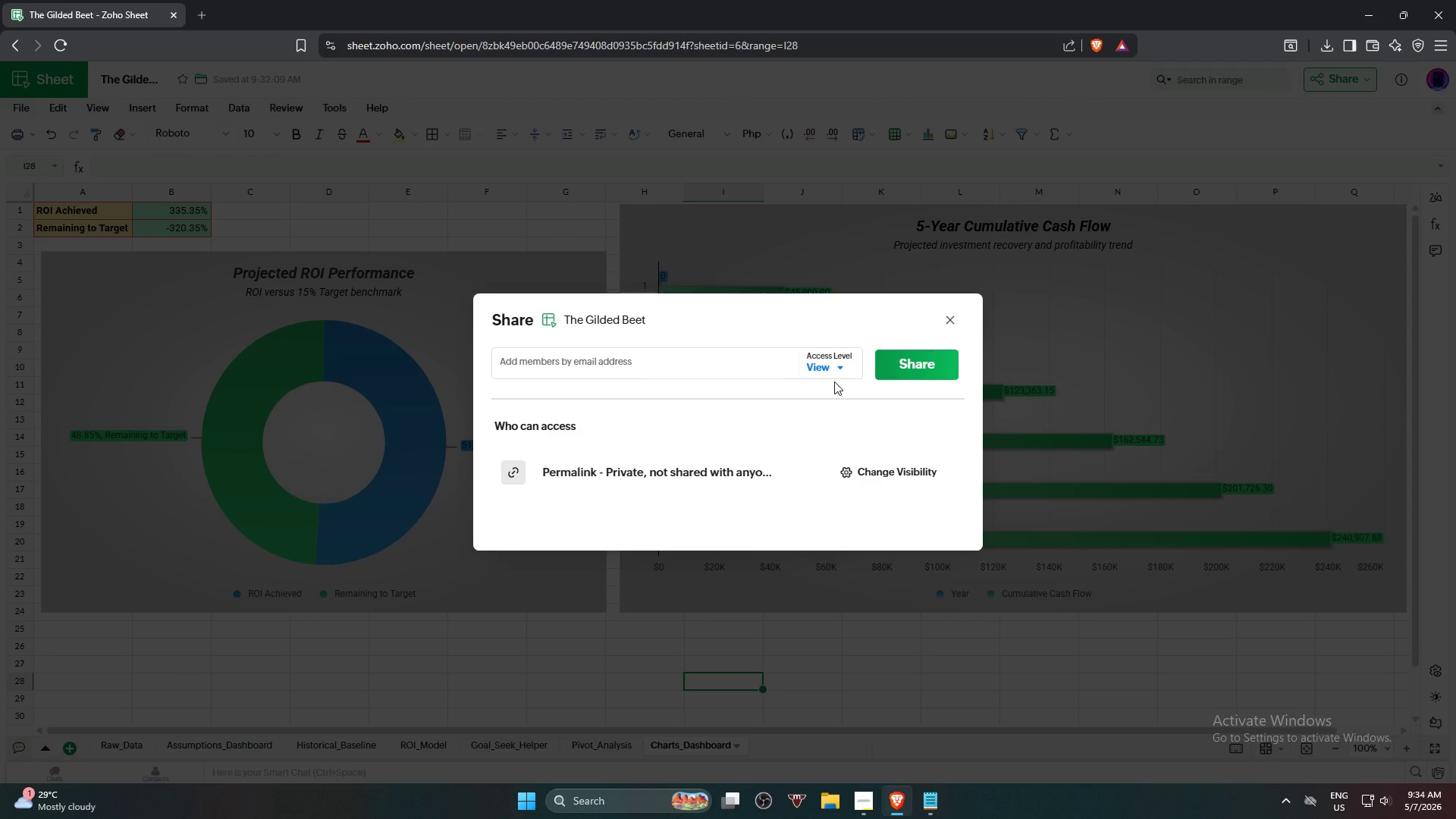 
left_click([832, 370])
 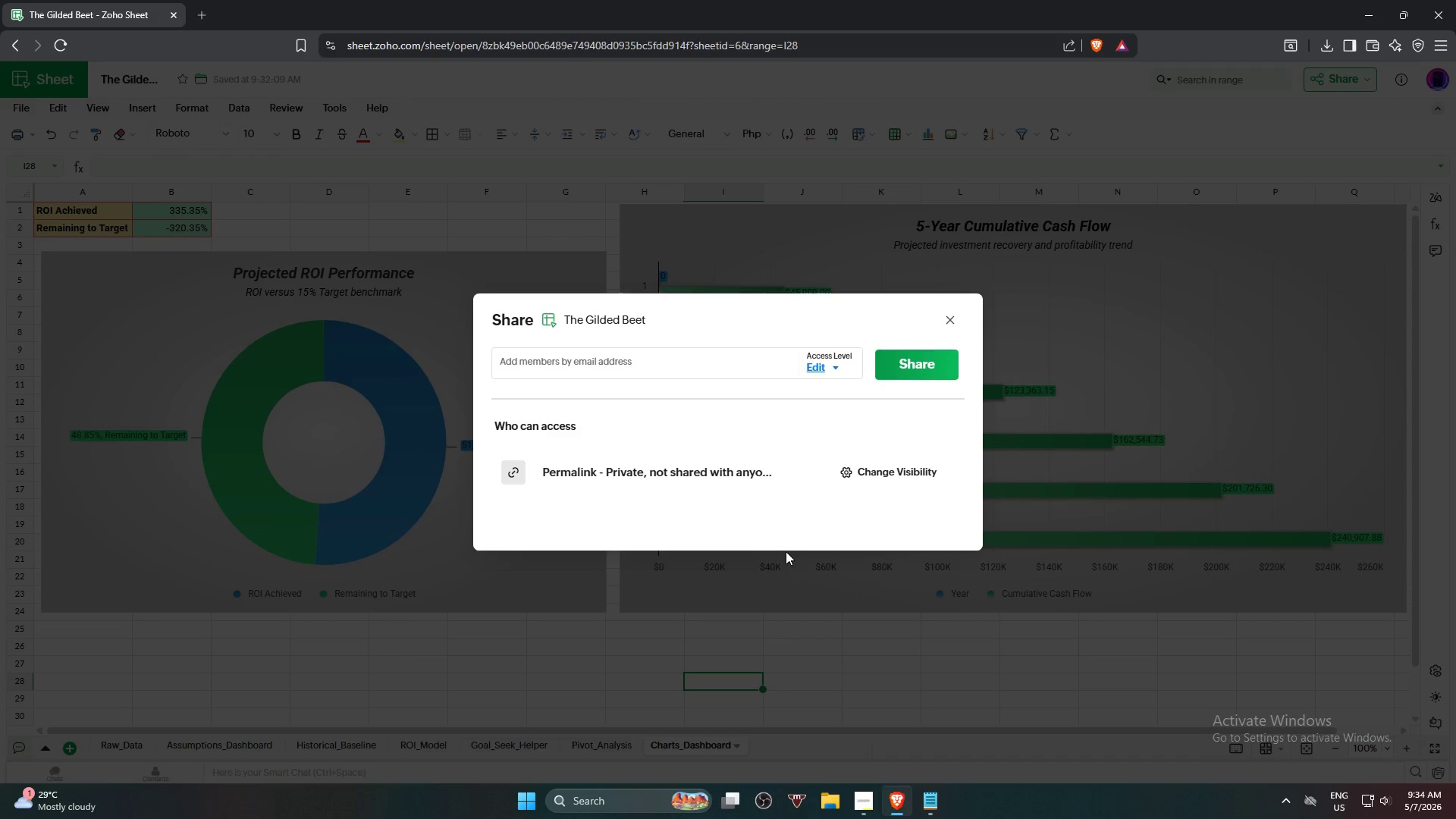 
wait(5.44)
 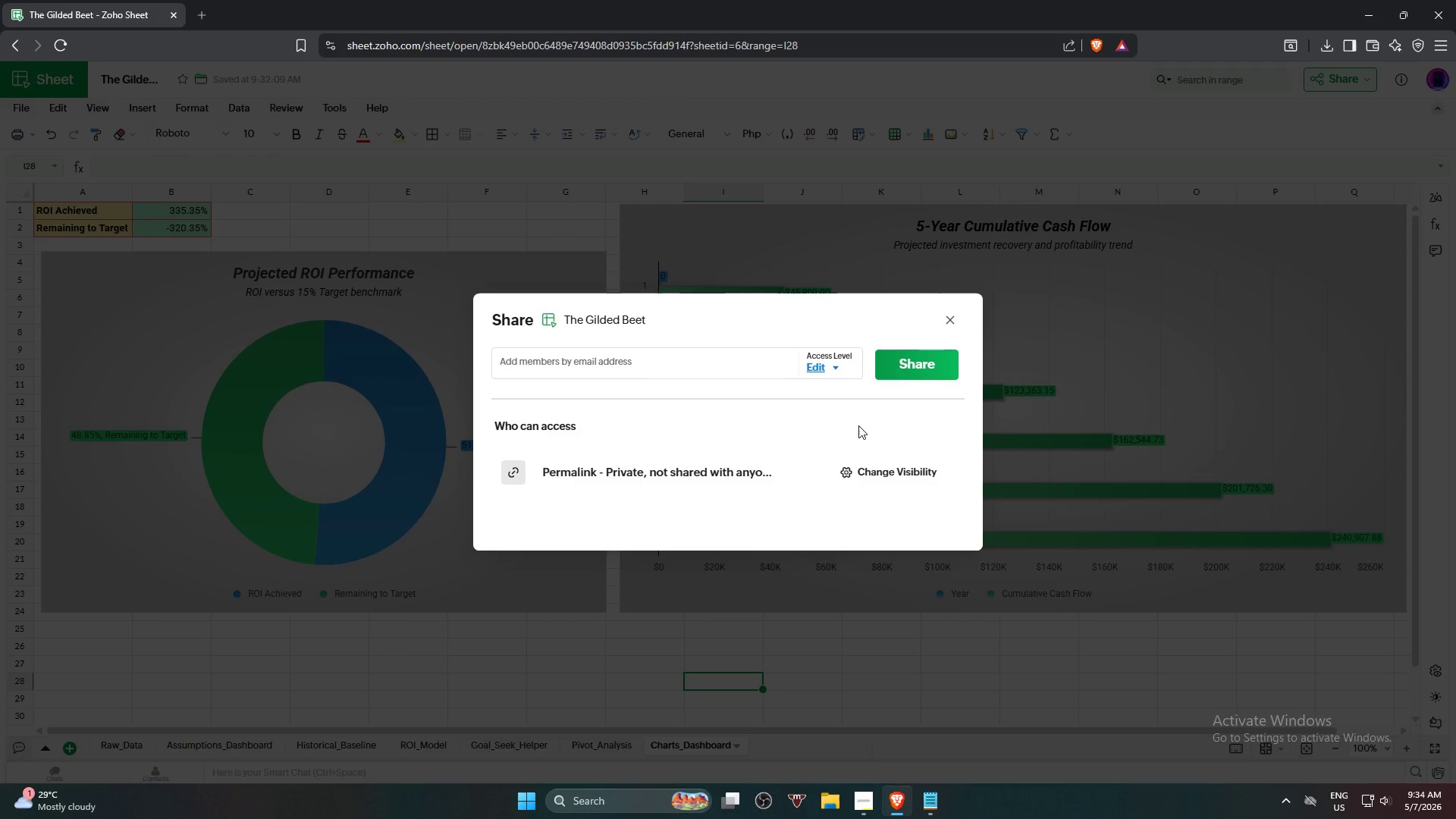 
left_click([798, 475])
 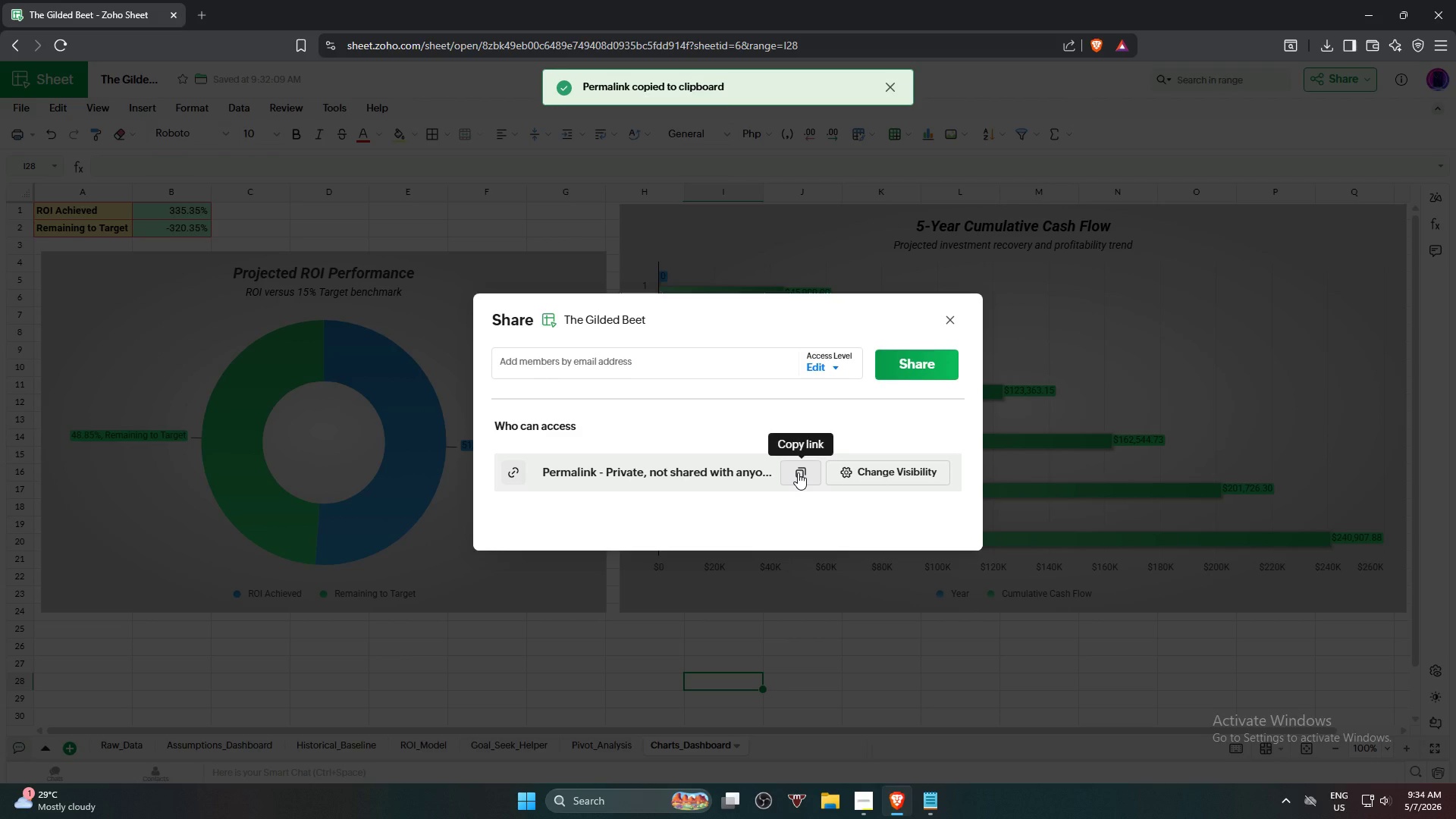 
left_click([798, 472])
 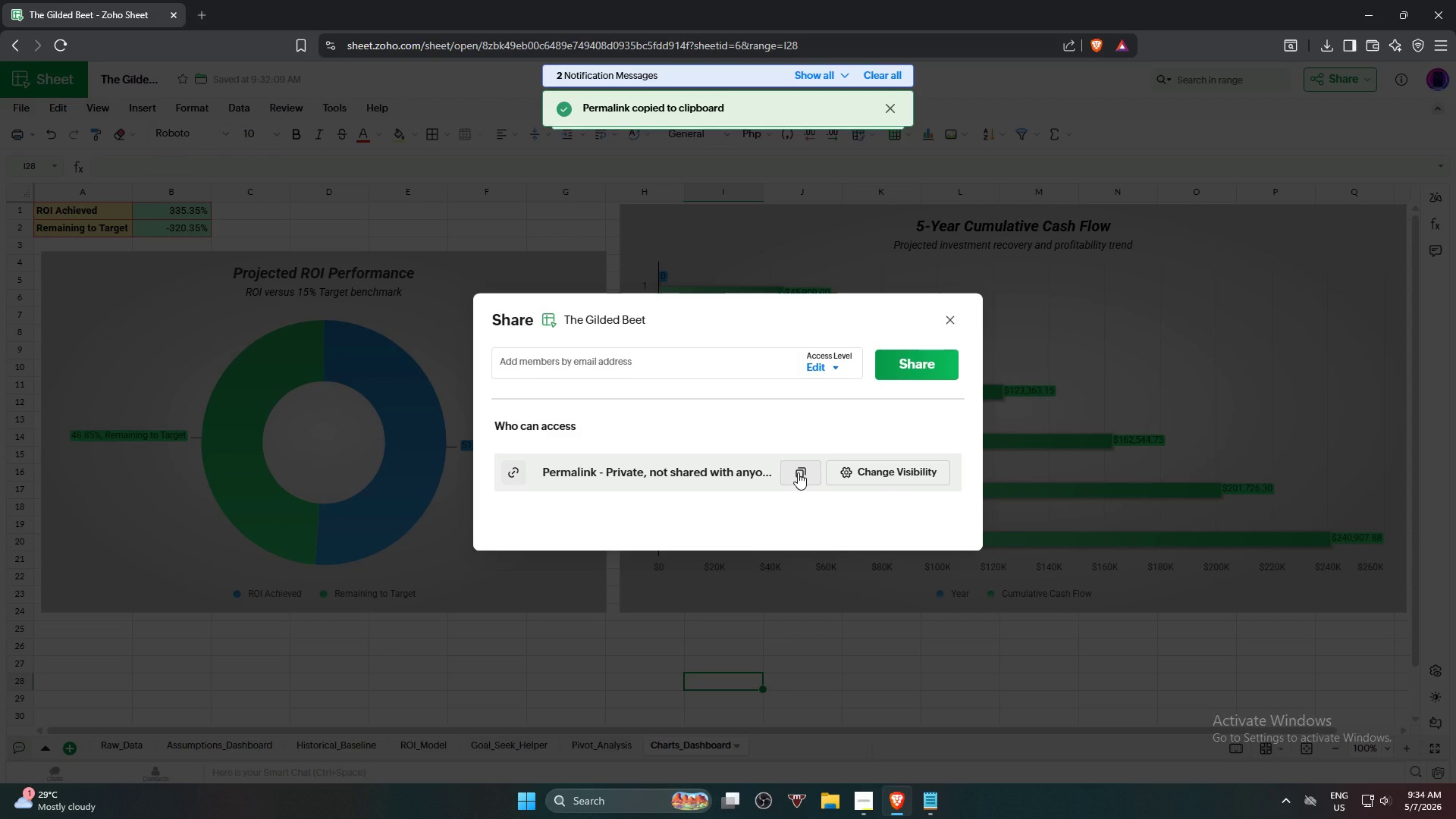 